 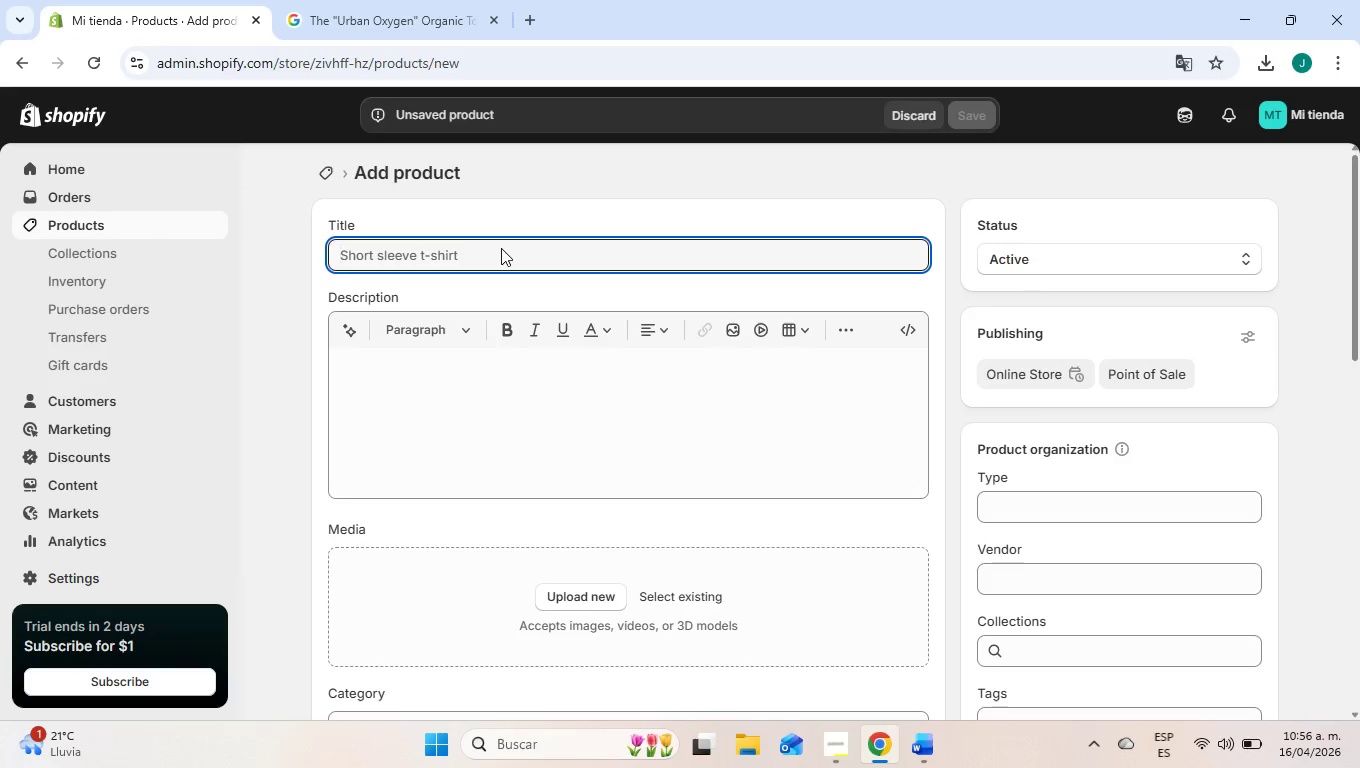 
key(Control+ControlLeft)
 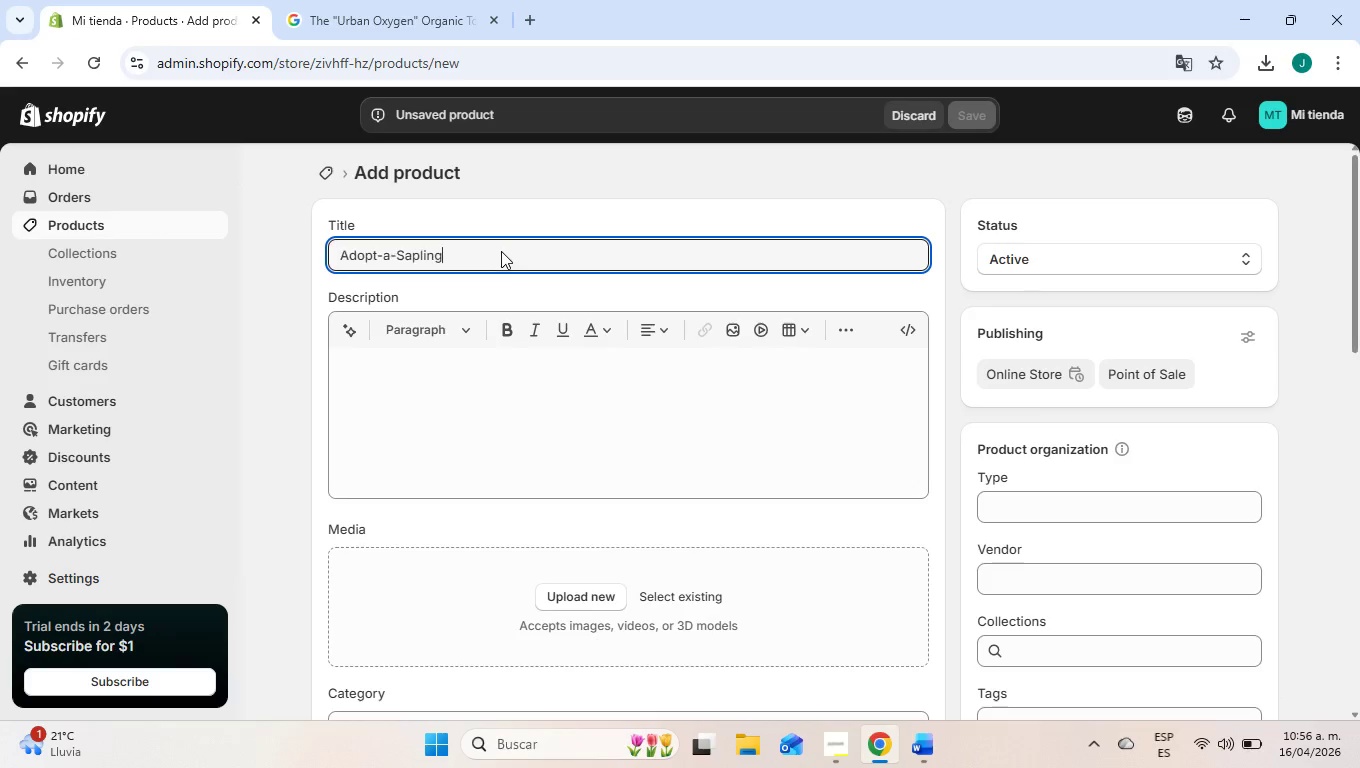 
key(Control+V)
 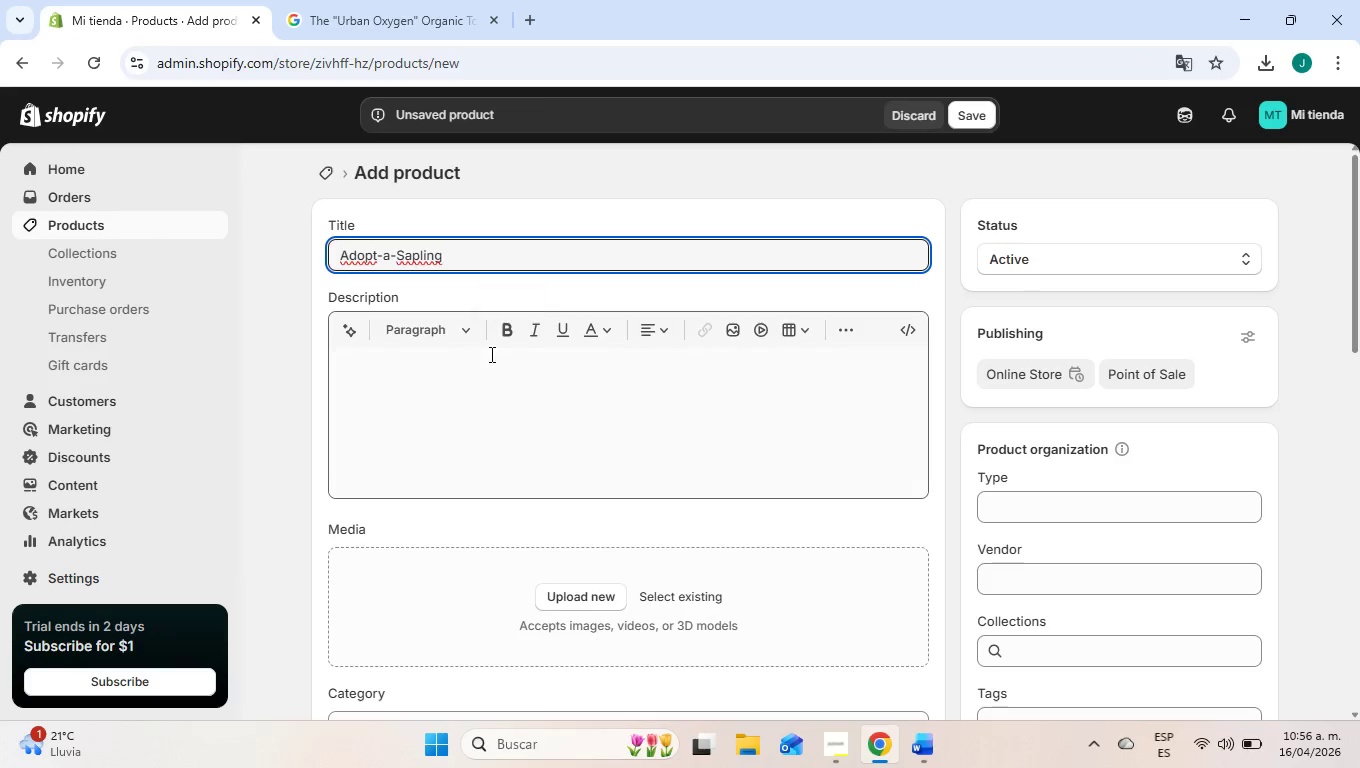 
left_click([489, 355])
 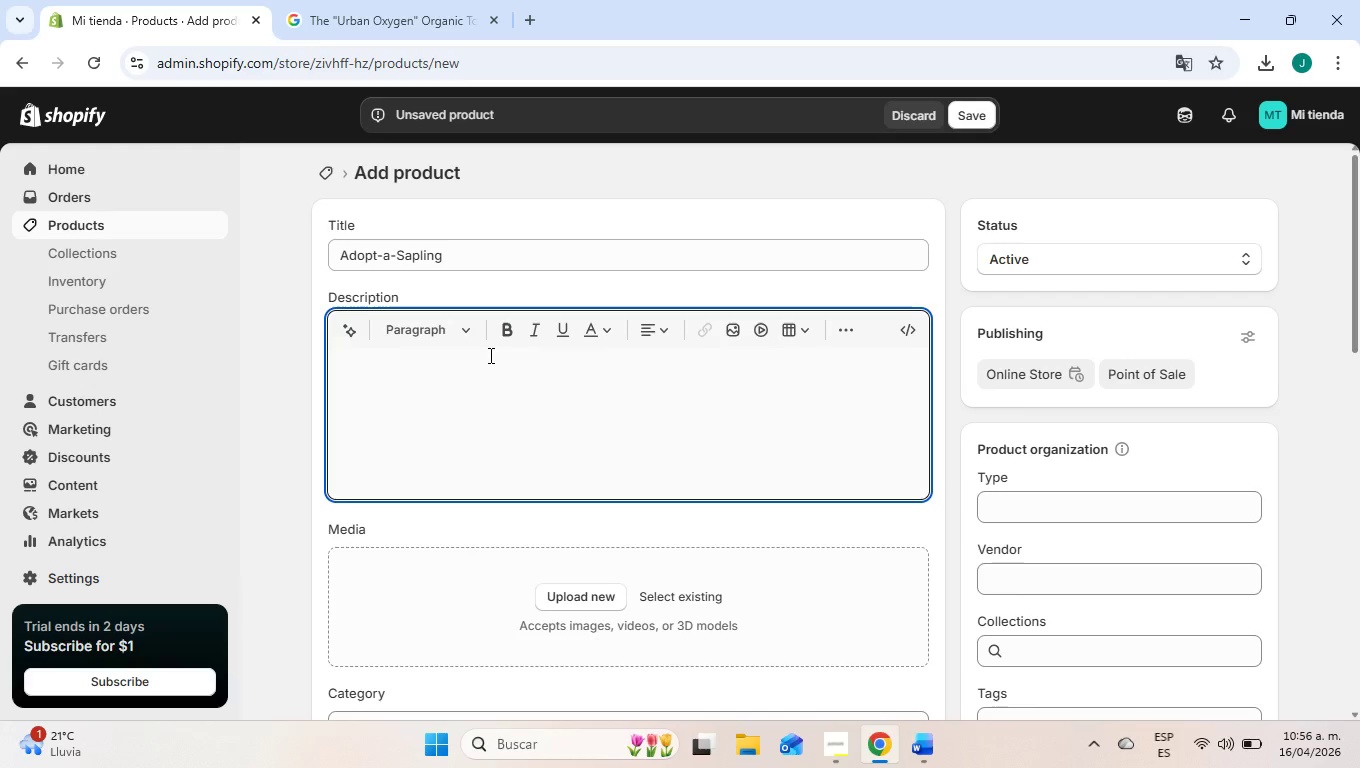 
wait(5.52)
 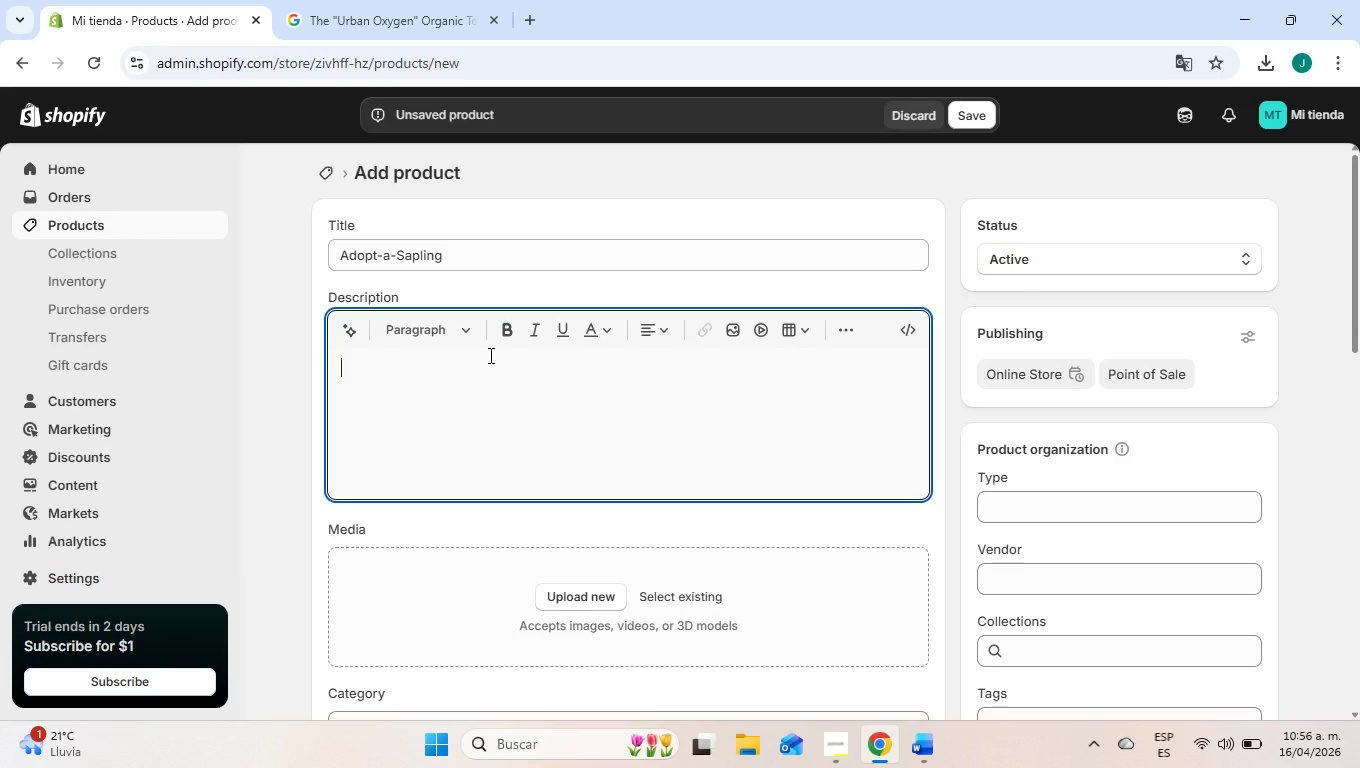 
left_click([843, 741])